 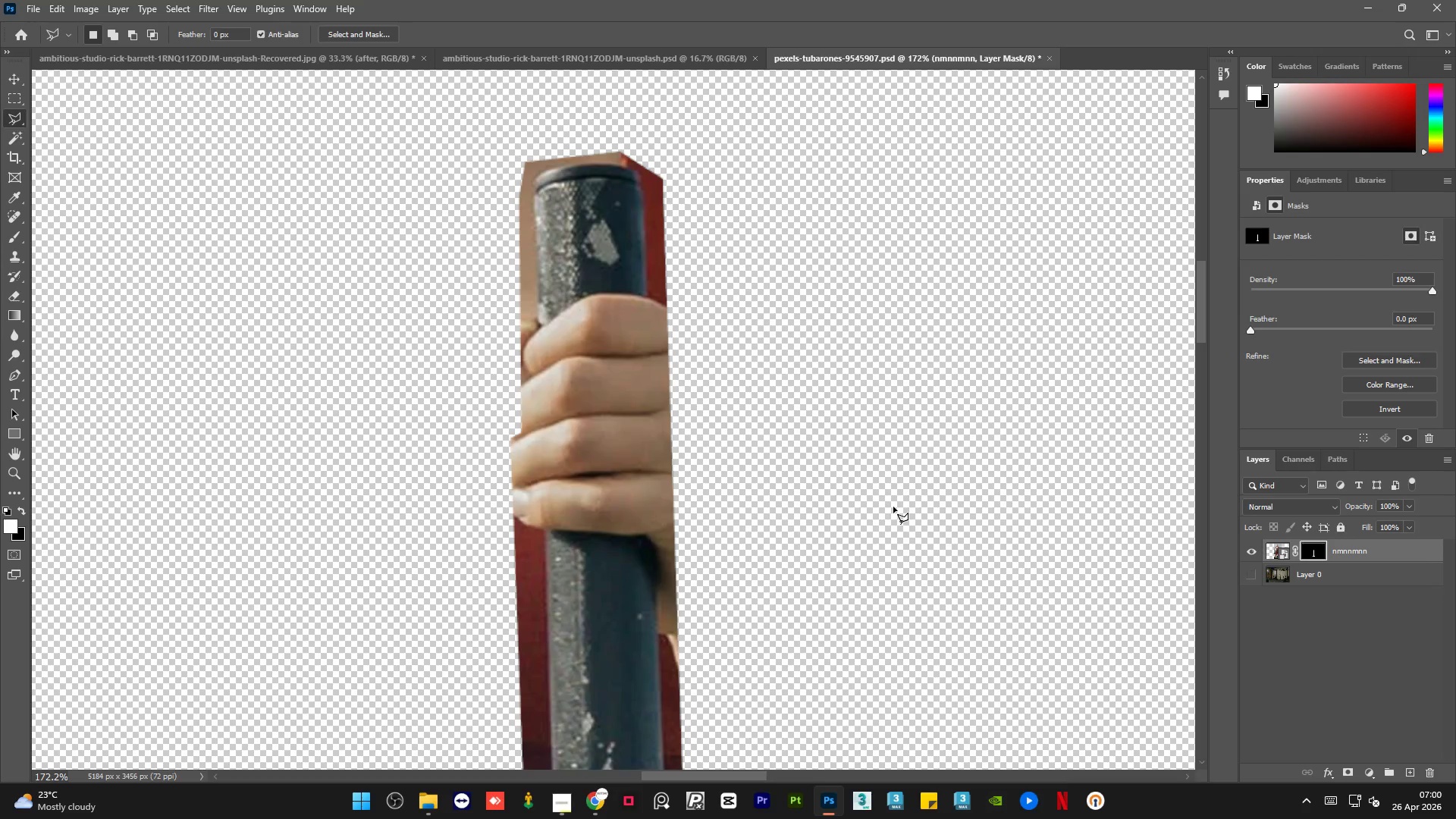 
scroll: coordinate [613, 361], scroll_direction: none, amount: 0.0
 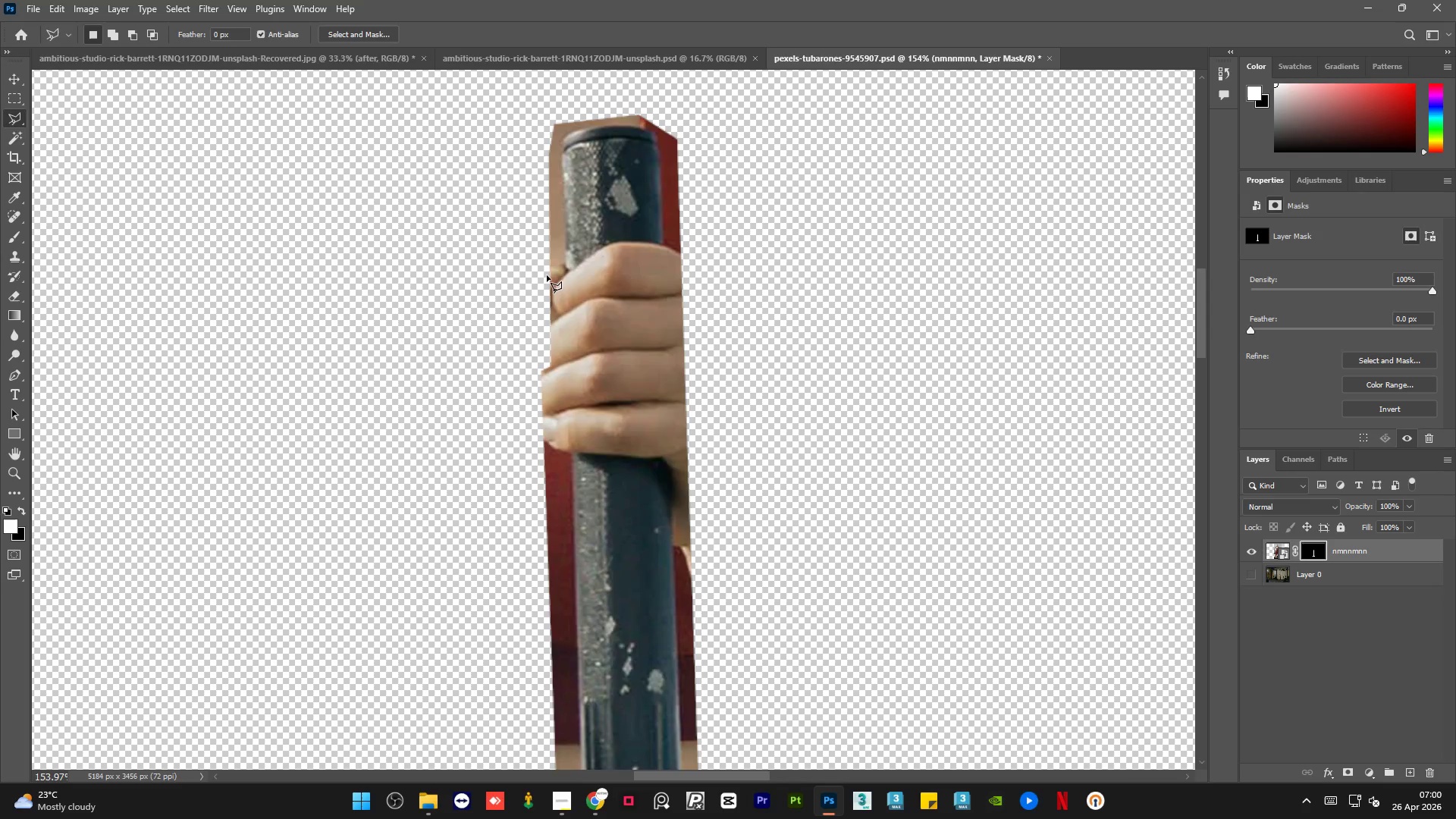 
left_click_drag(start_coordinate=[547, 266], to_coordinate=[548, 270])
 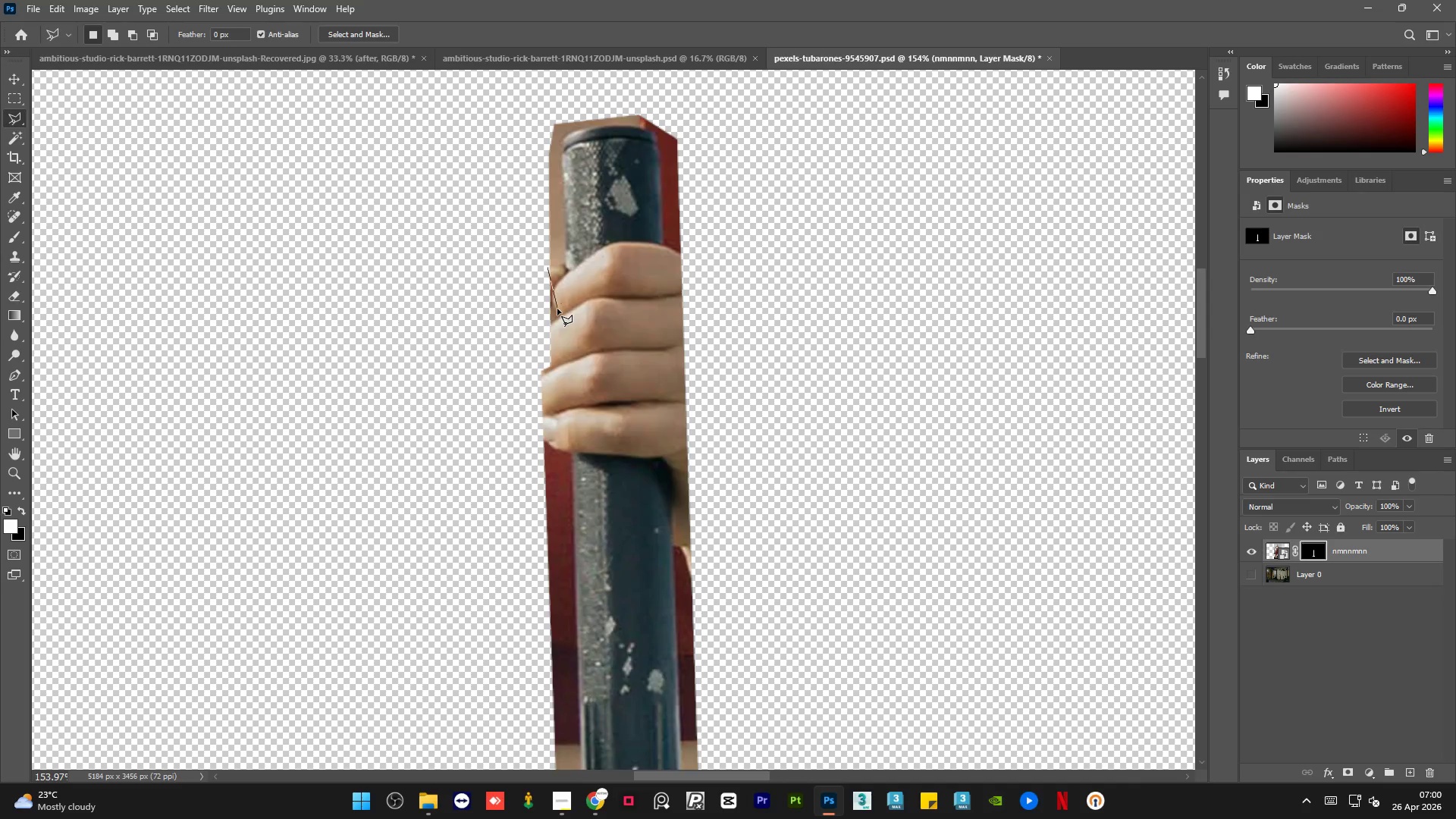 
left_click([557, 309])
 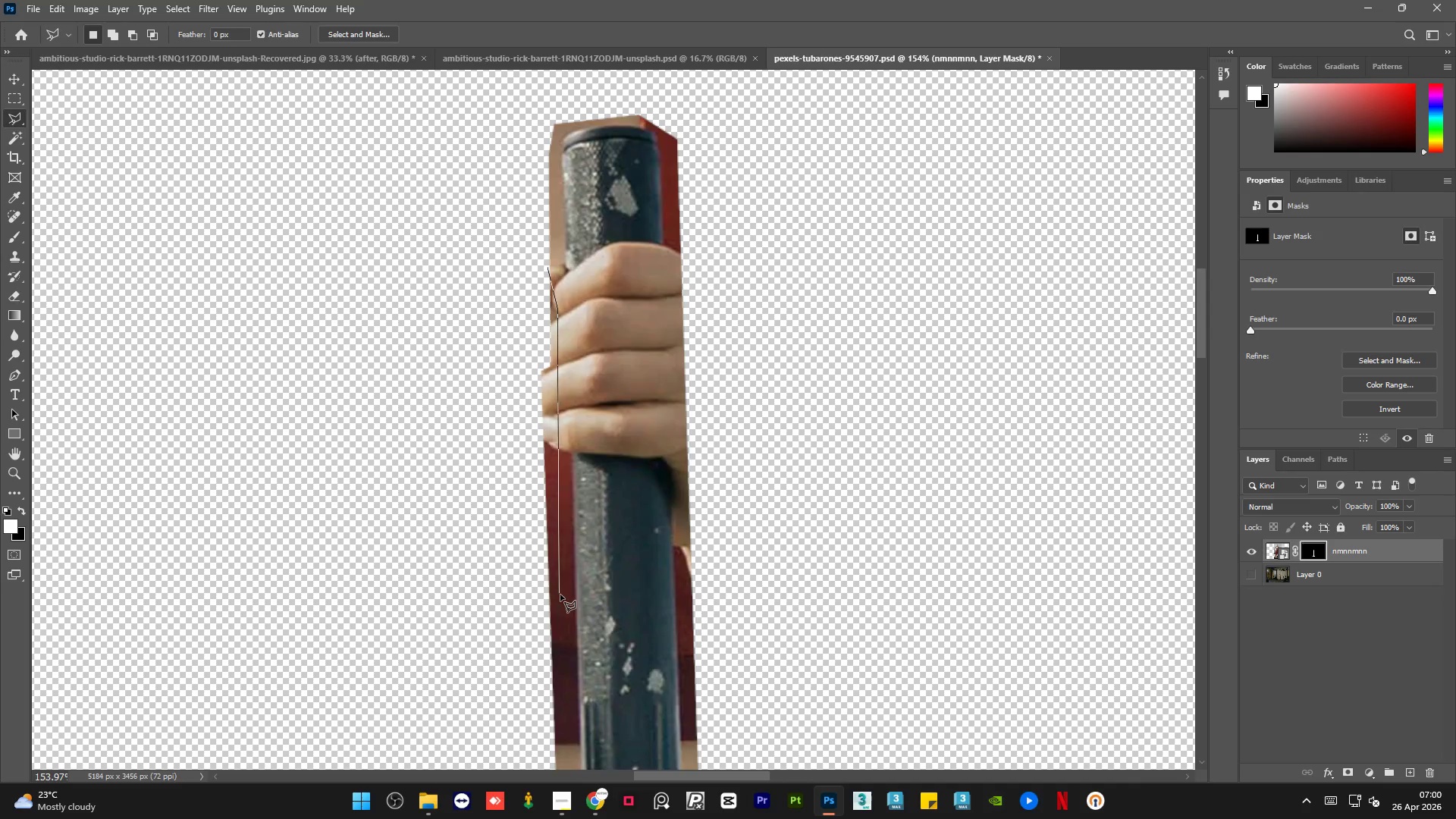 
left_click([561, 595])
 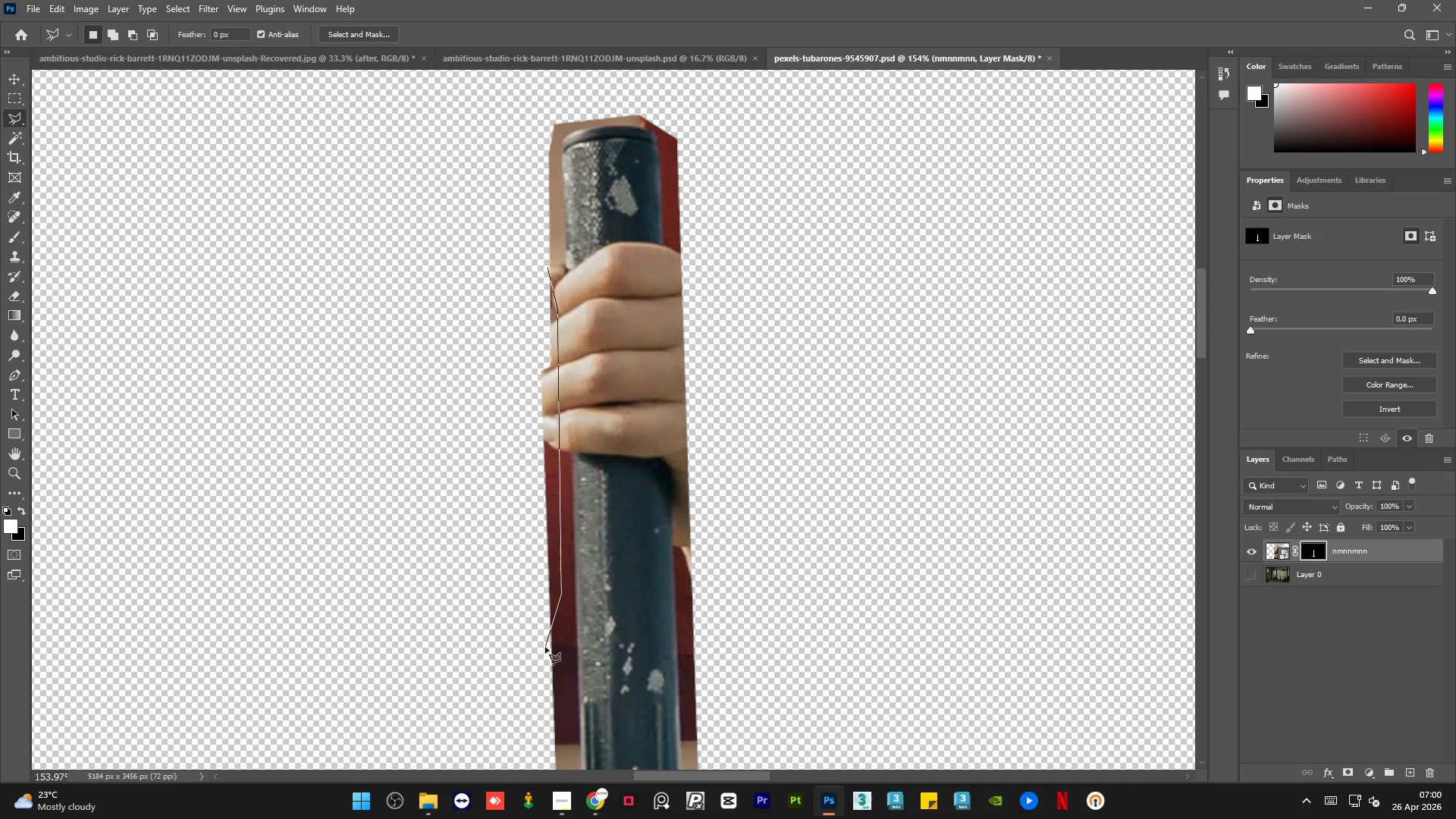 
left_click_drag(start_coordinate=[500, 578], to_coordinate=[489, 519])
 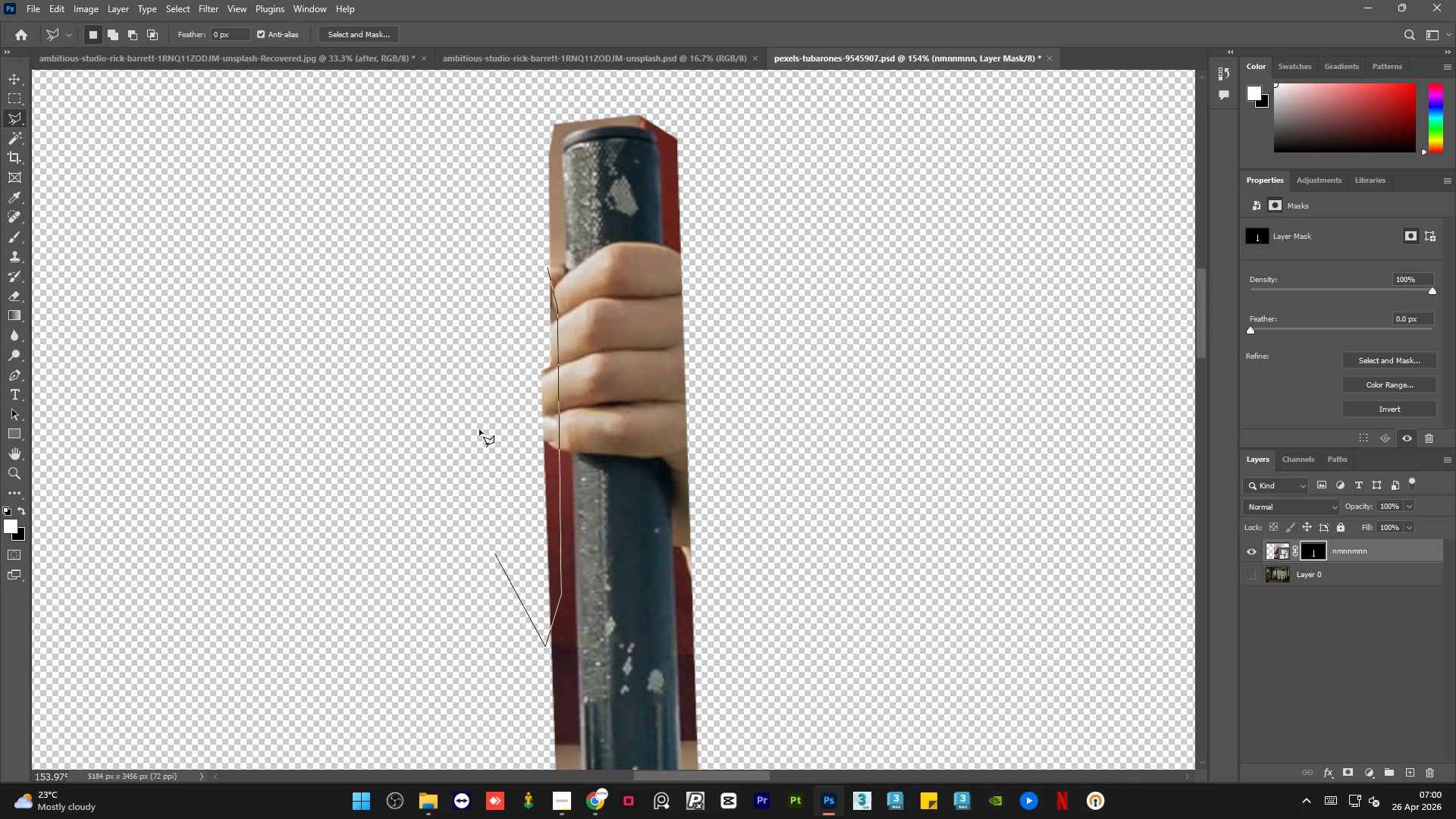 
triple_click([473, 364])
 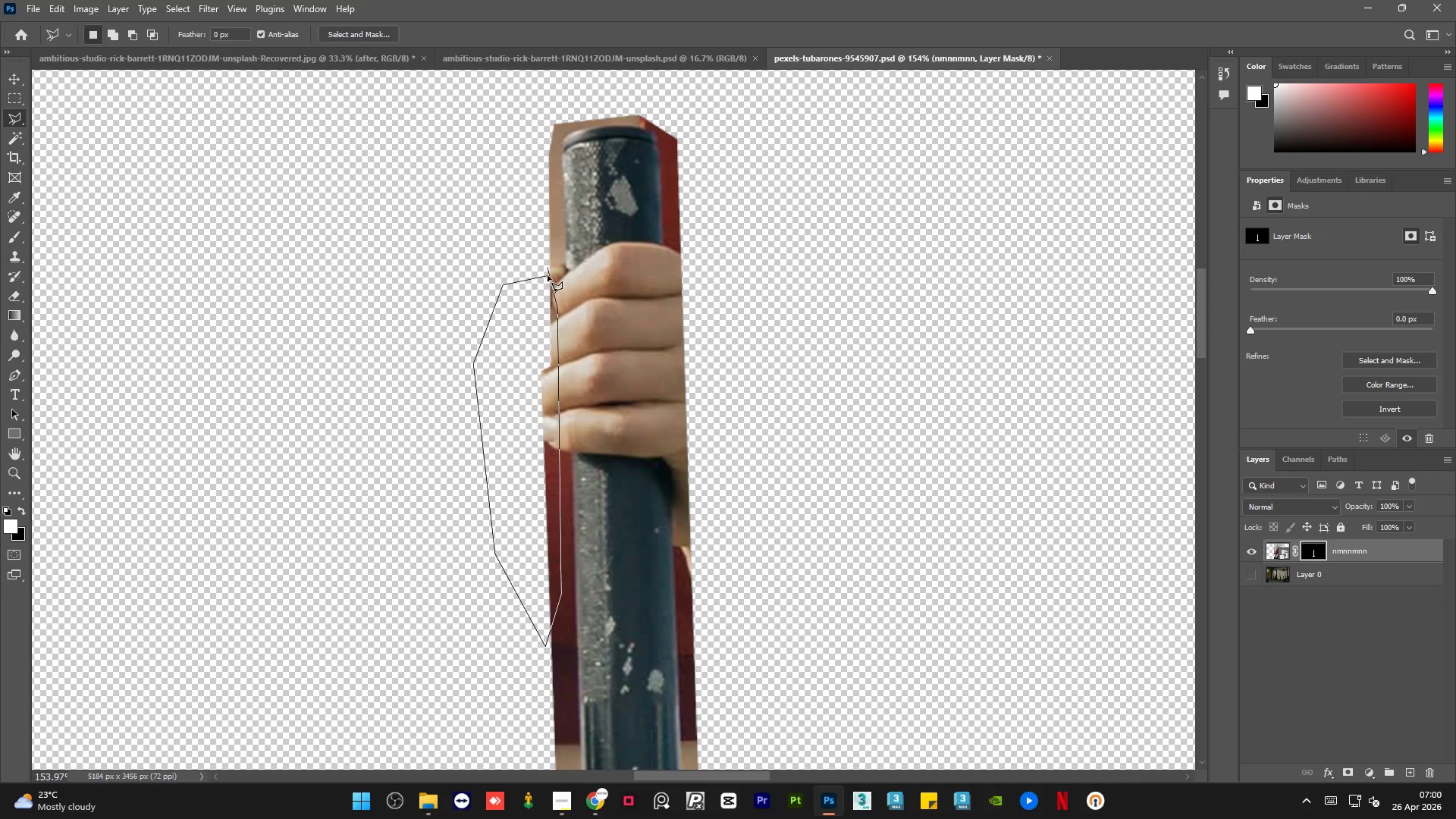 
left_click([548, 268])
 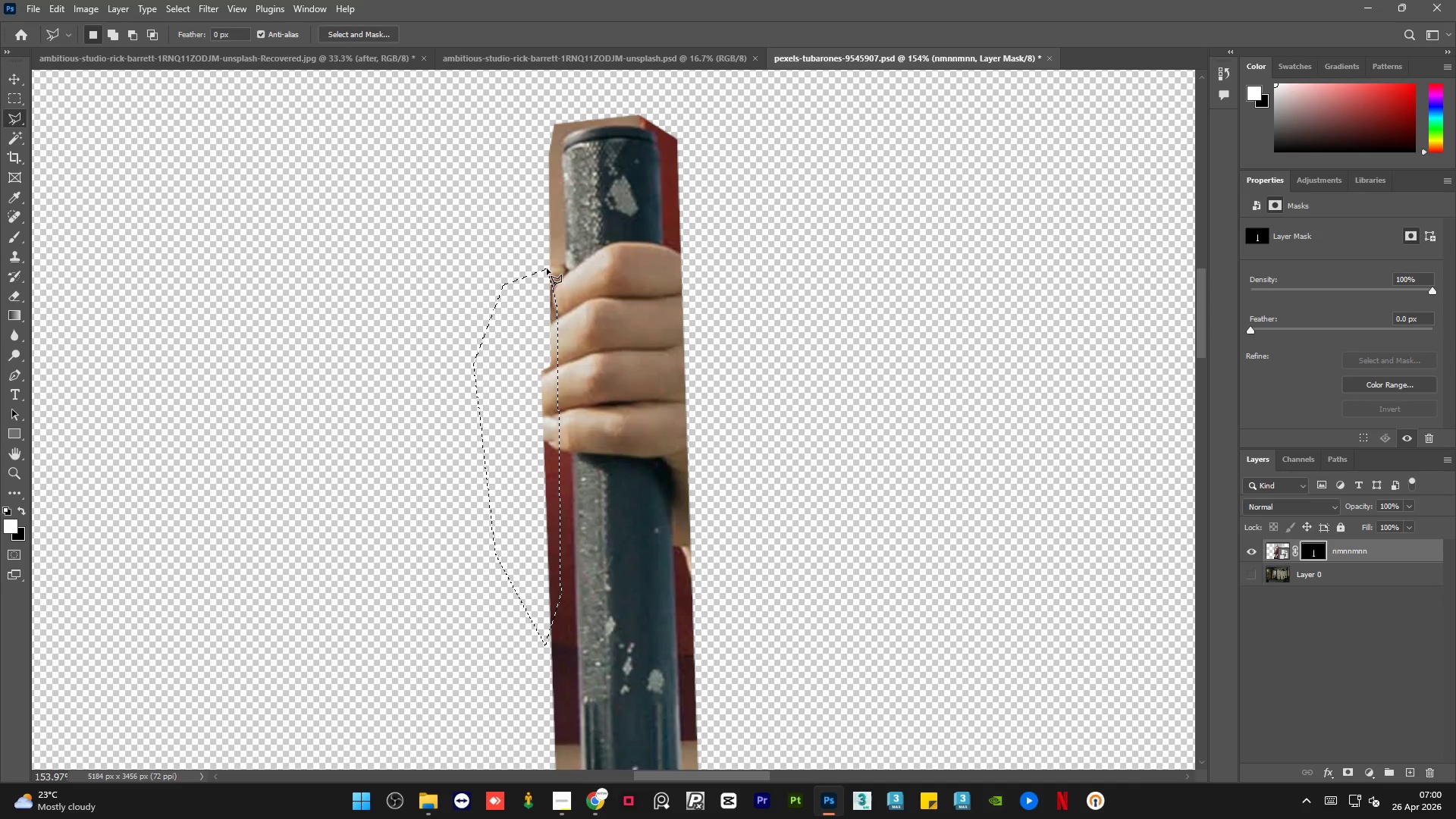 
key(Delete)
 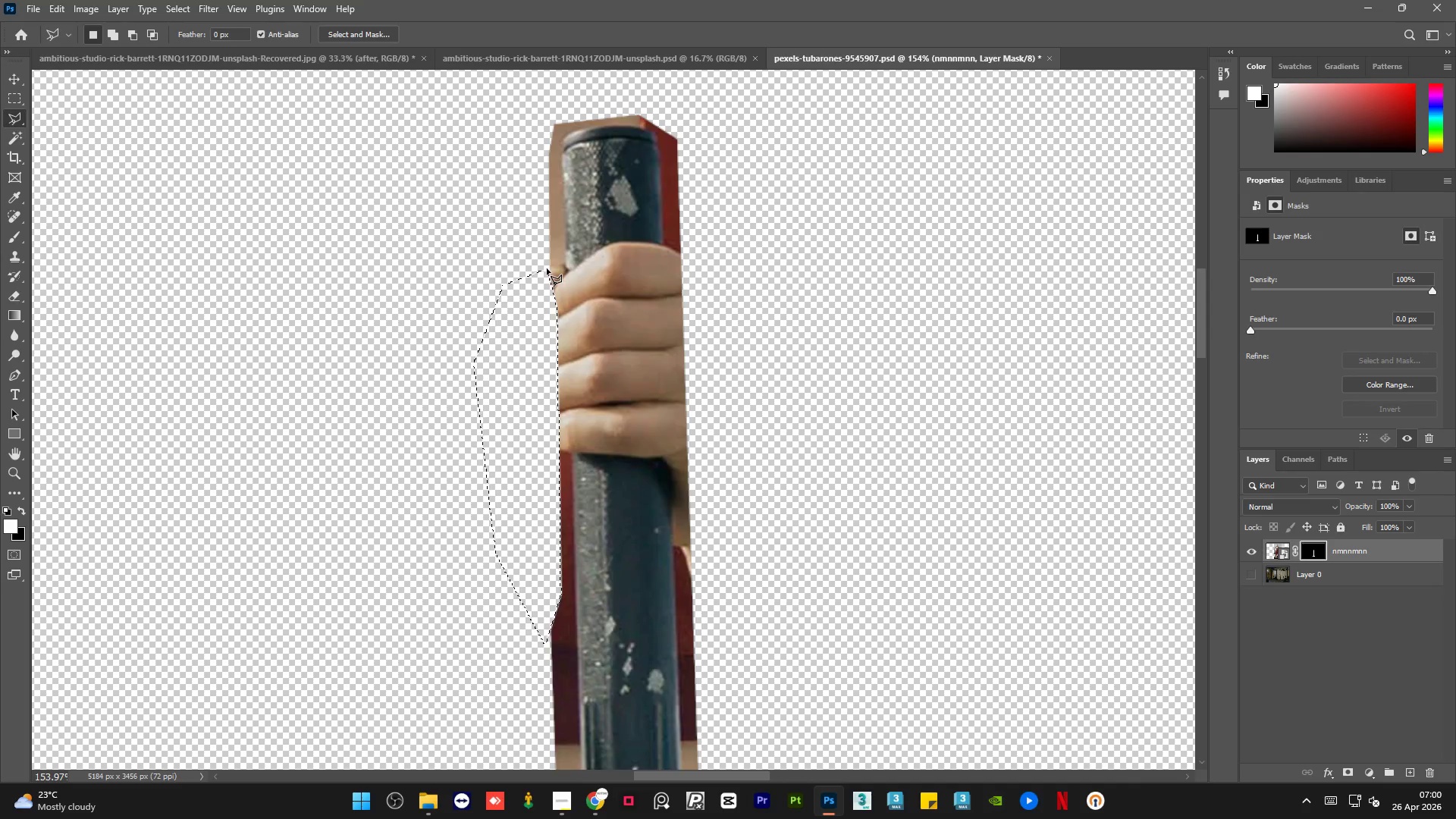 
key(Control+D)
 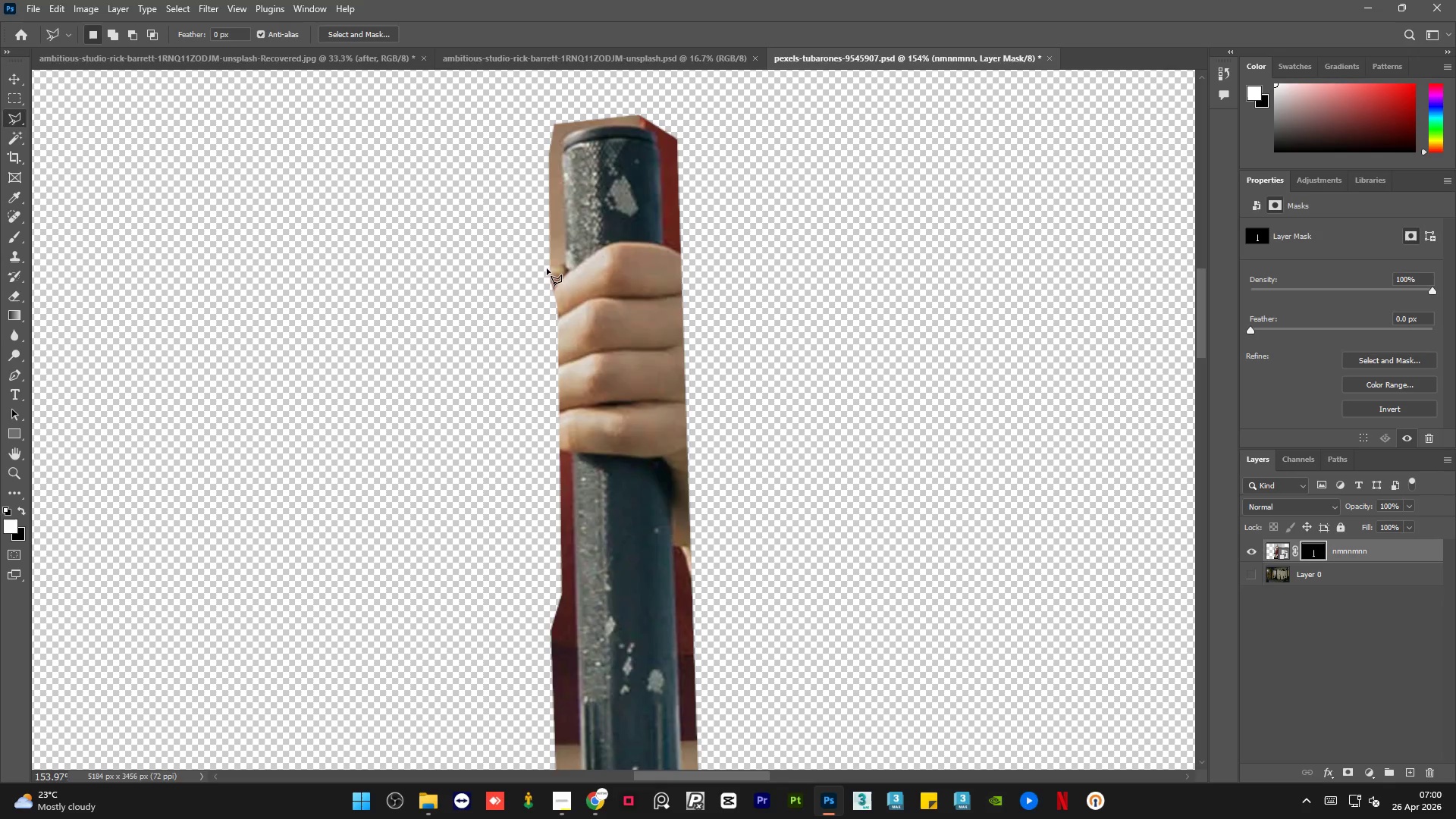 
hold_key(key=AltLeft, duration=1.69)
scroll: coordinate [544, 253], scroll_direction: down, amount: 19.0
 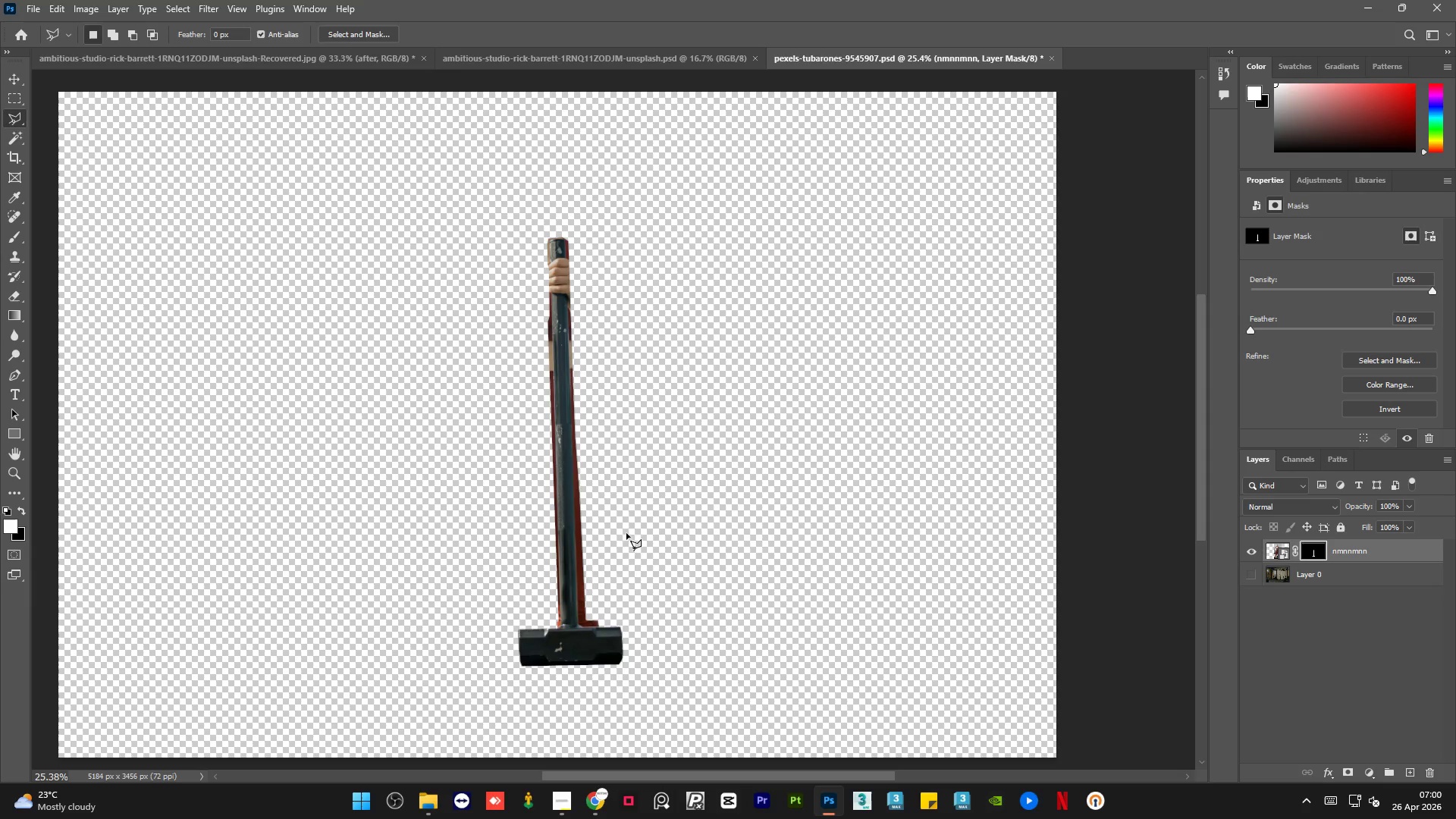 
hold_key(key=AltLeft, duration=0.44)
scroll: coordinate [585, 661], scroll_direction: up, amount: 5.0
 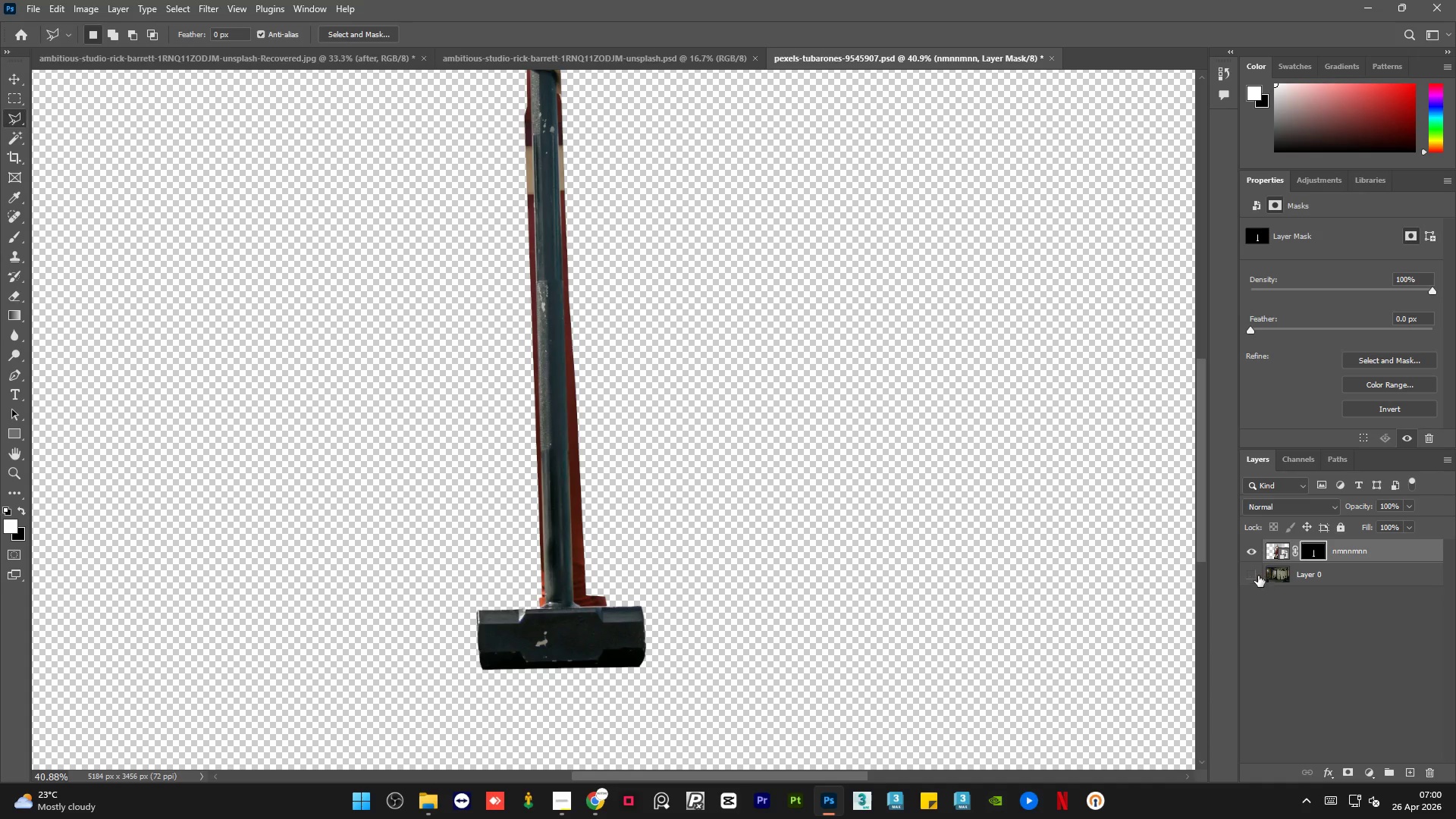 
left_click([1257, 575])
 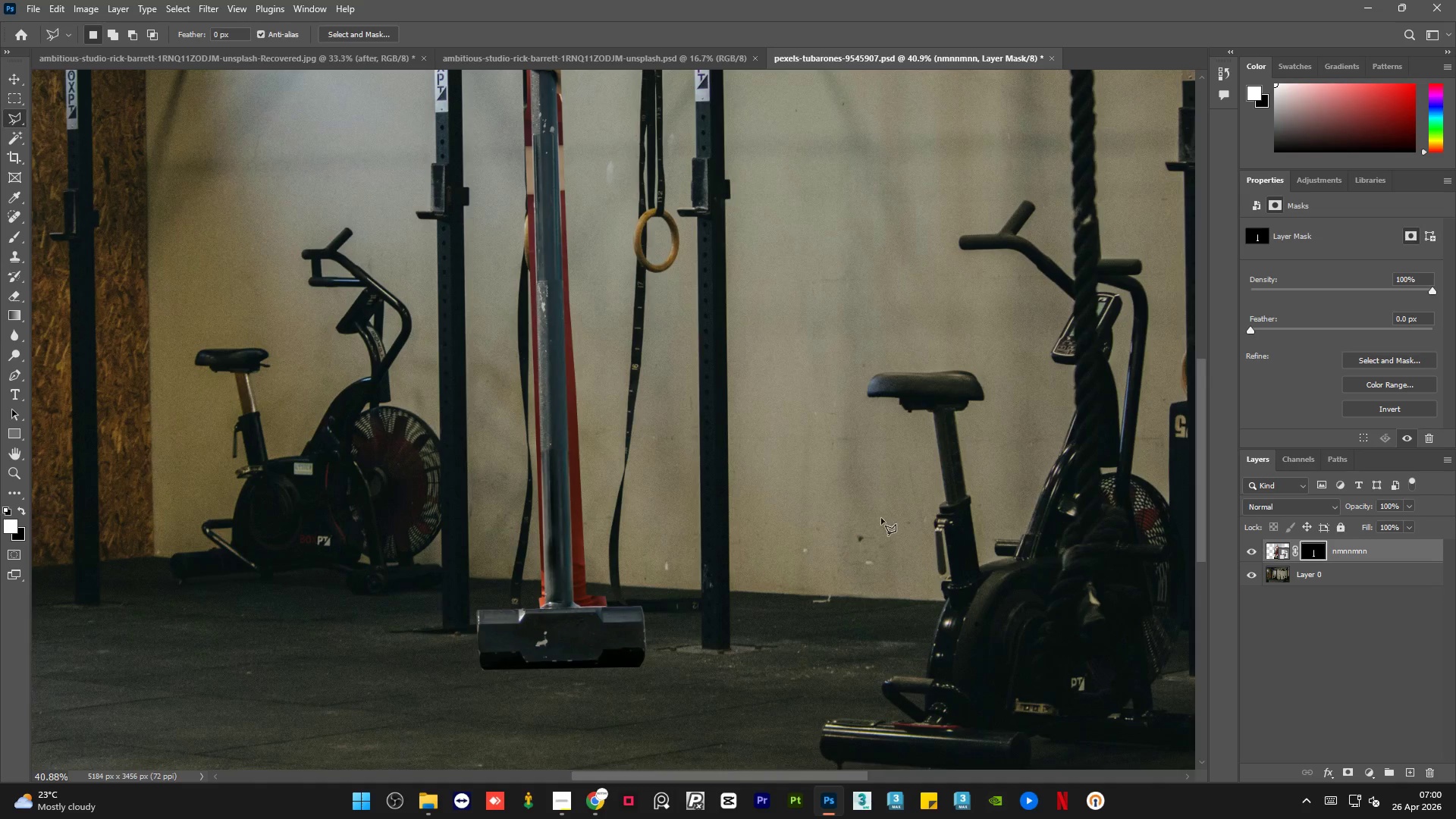 
hold_key(key=AltLeft, duration=0.91)
scroll: coordinate [597, 536], scroll_direction: down, amount: 8.0
 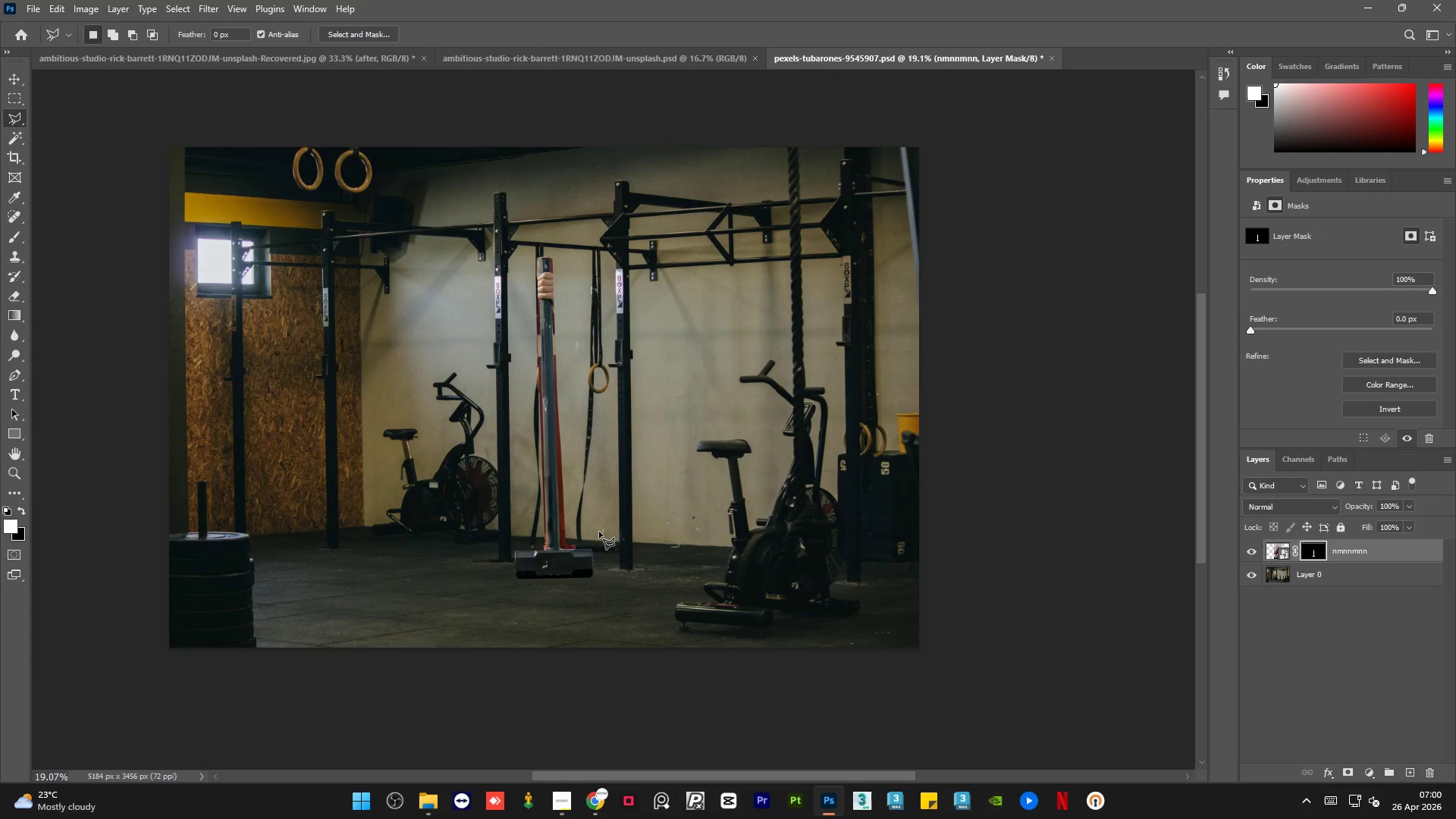 
scroll: coordinate [599, 532], scroll_direction: up, amount: 2.0
 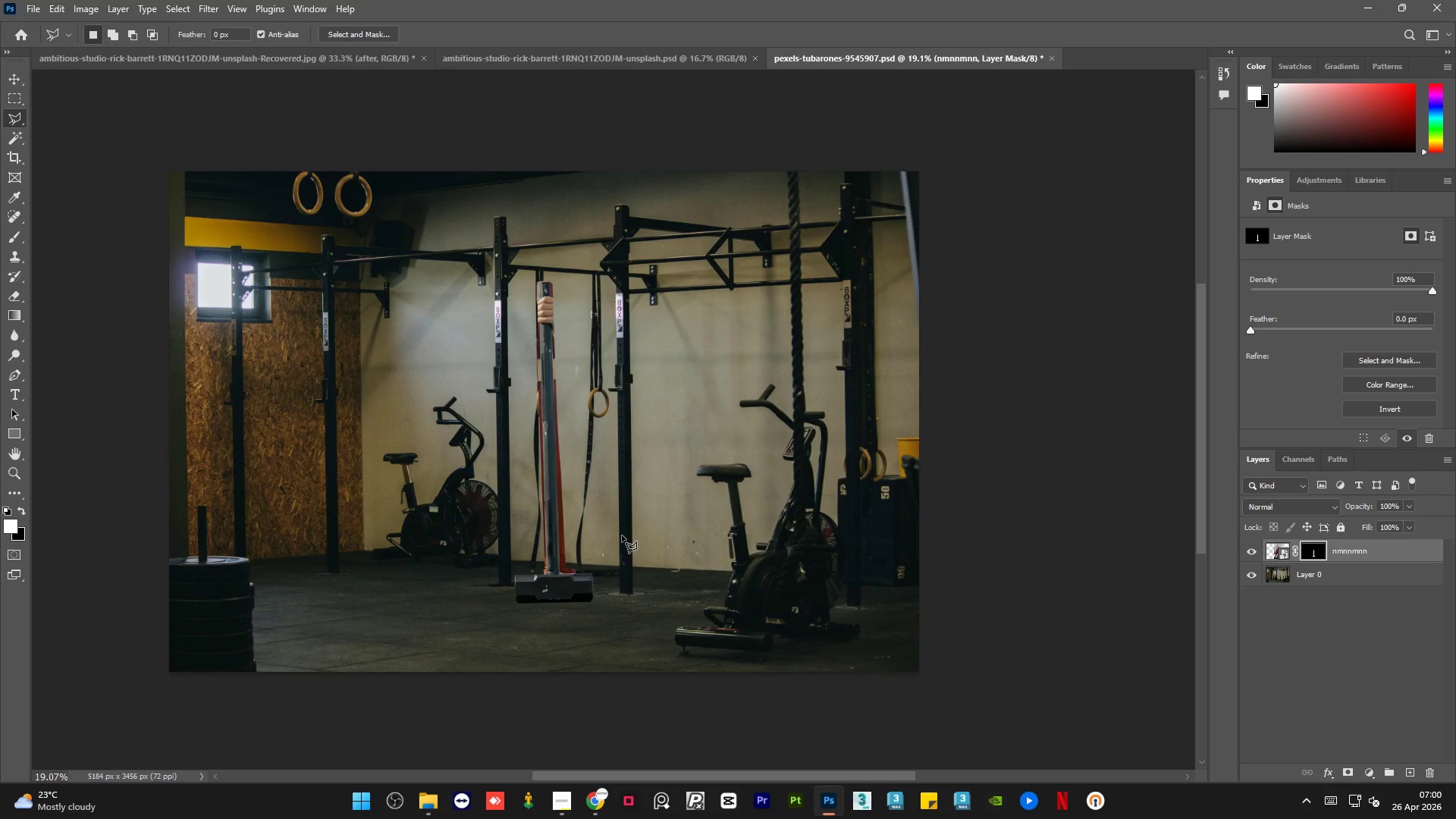 
wait(15.23)
 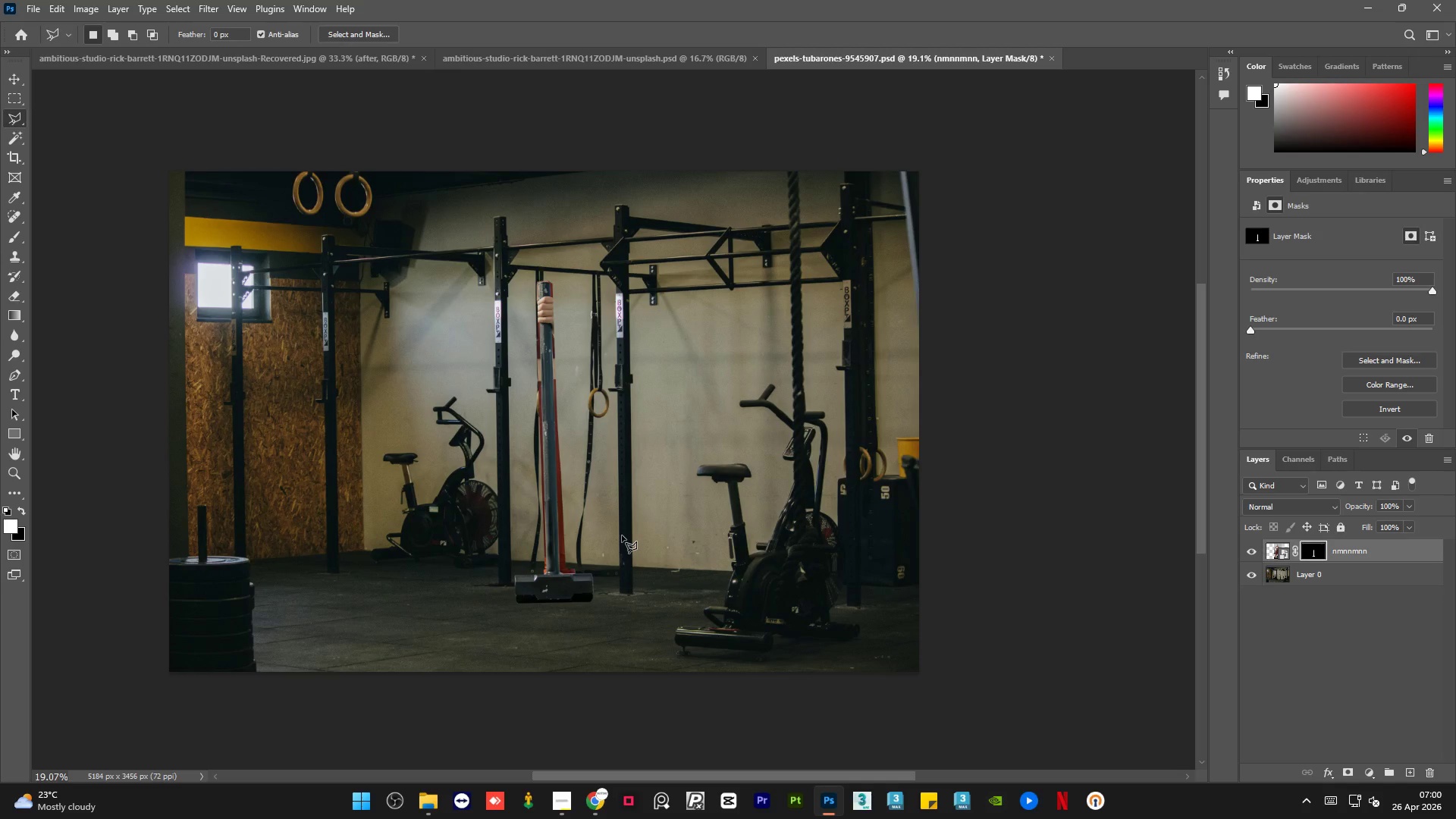 
left_click([14, 74])
 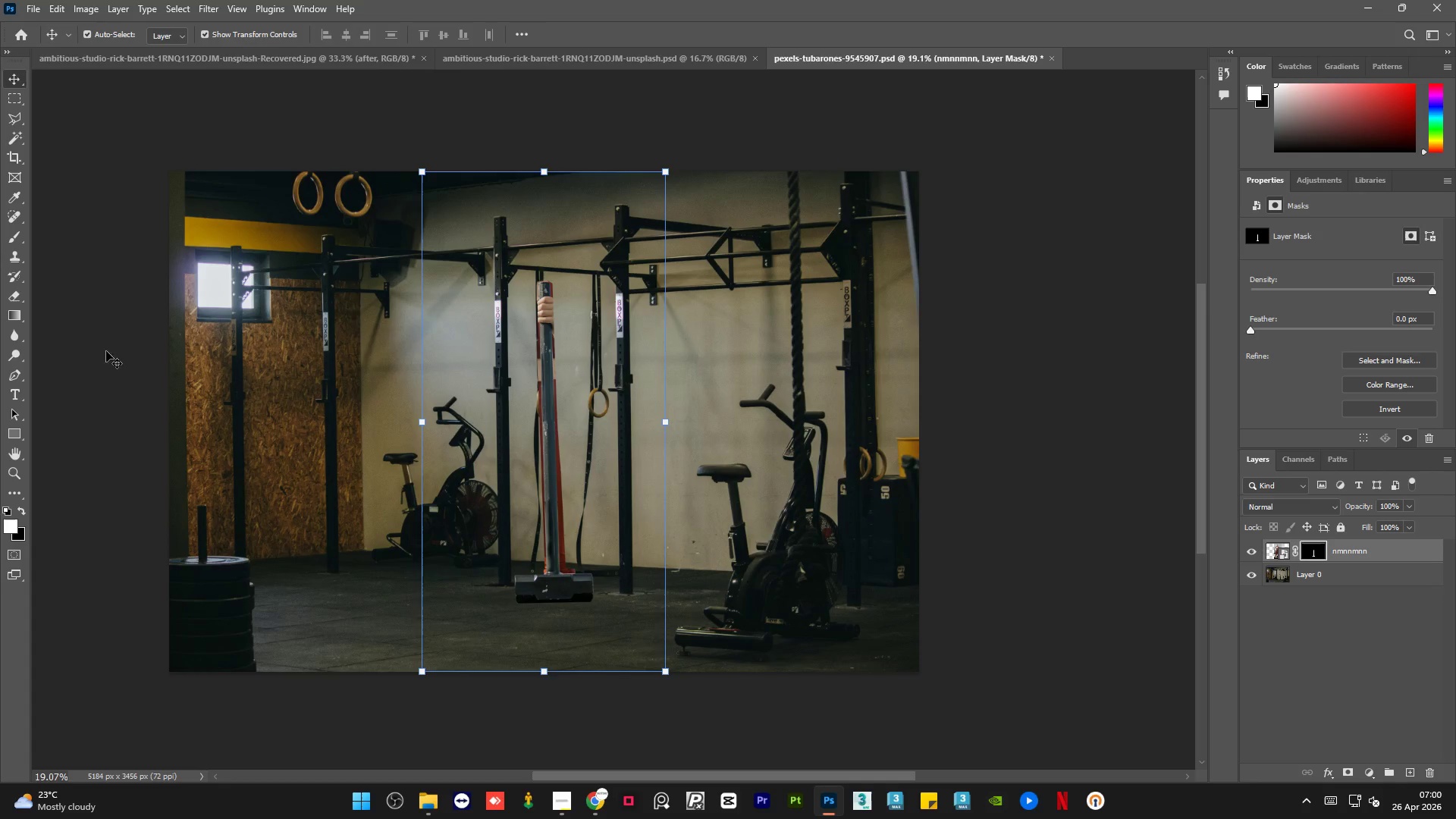 
left_click([121, 353])
 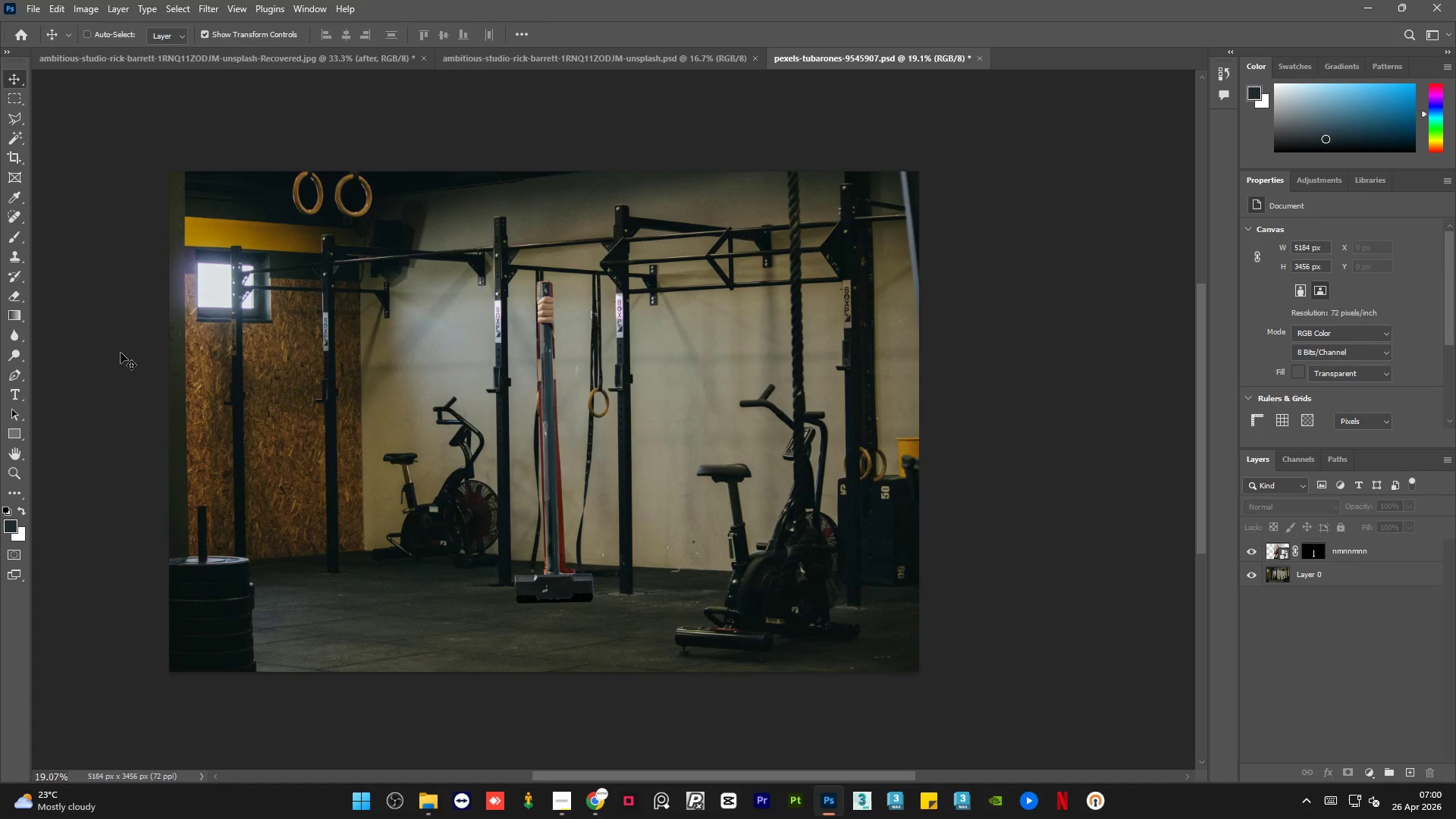 
key(Control+S)
 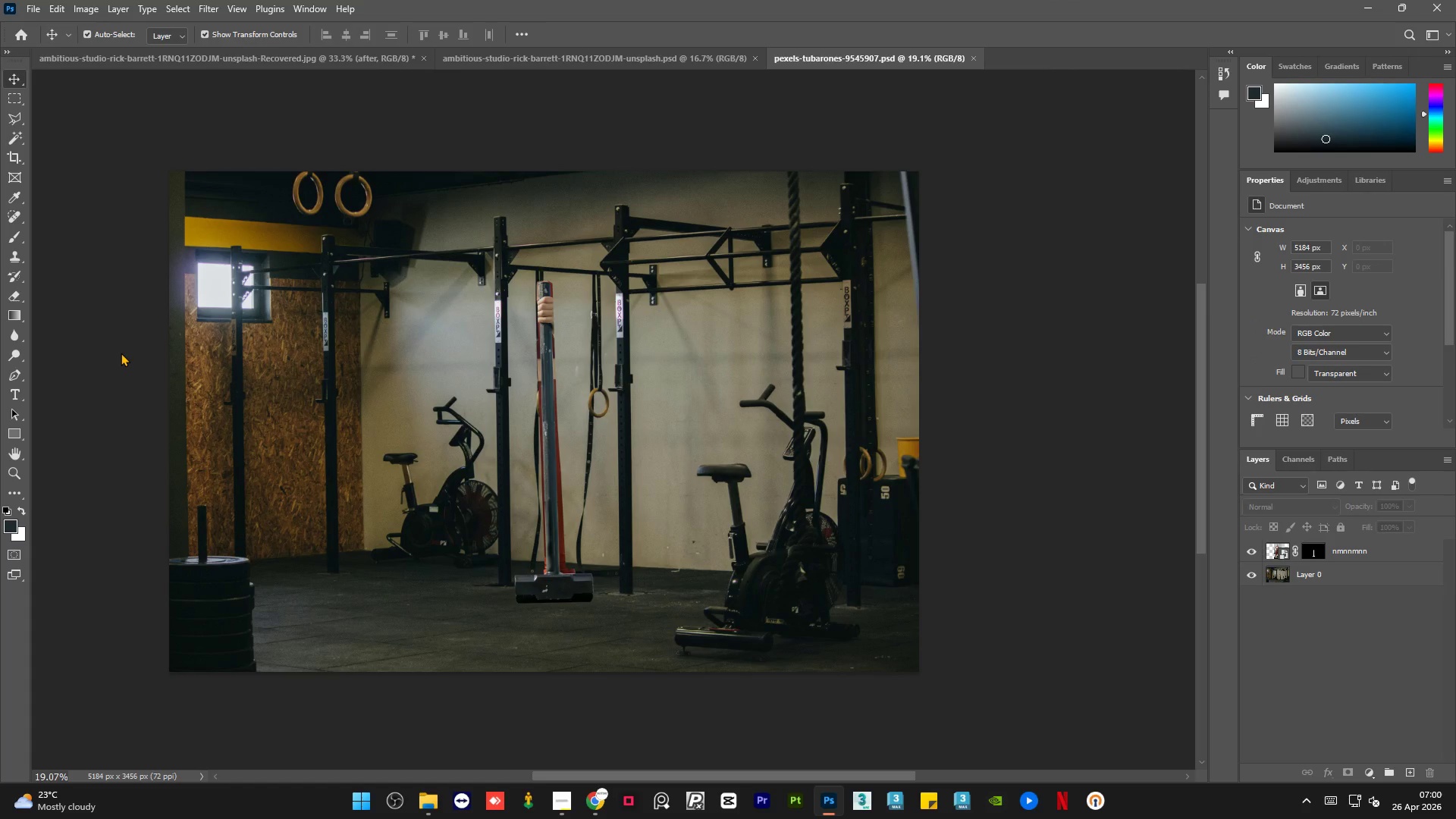 
left_click([121, 353])
 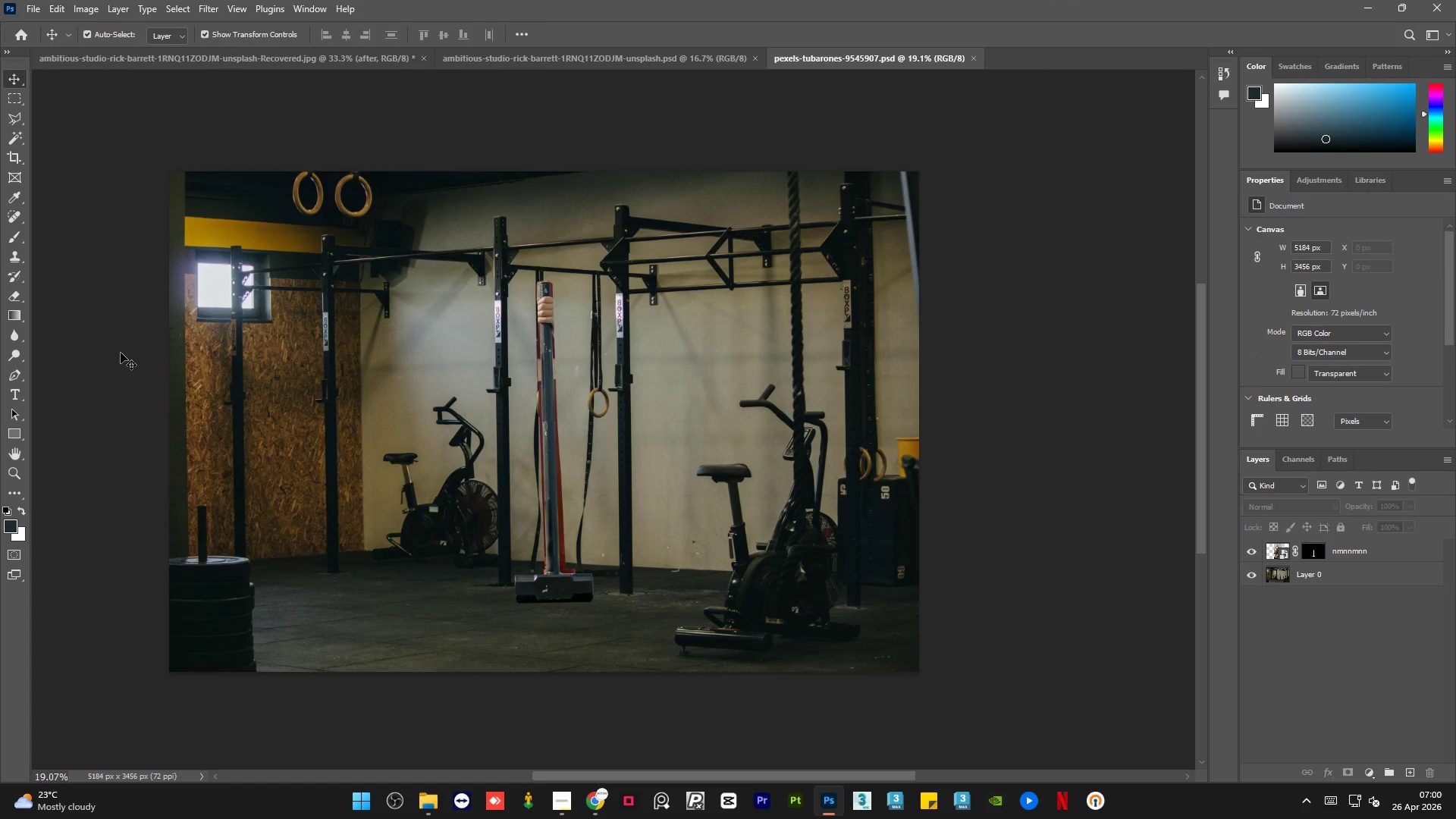 
key(Control+S)
 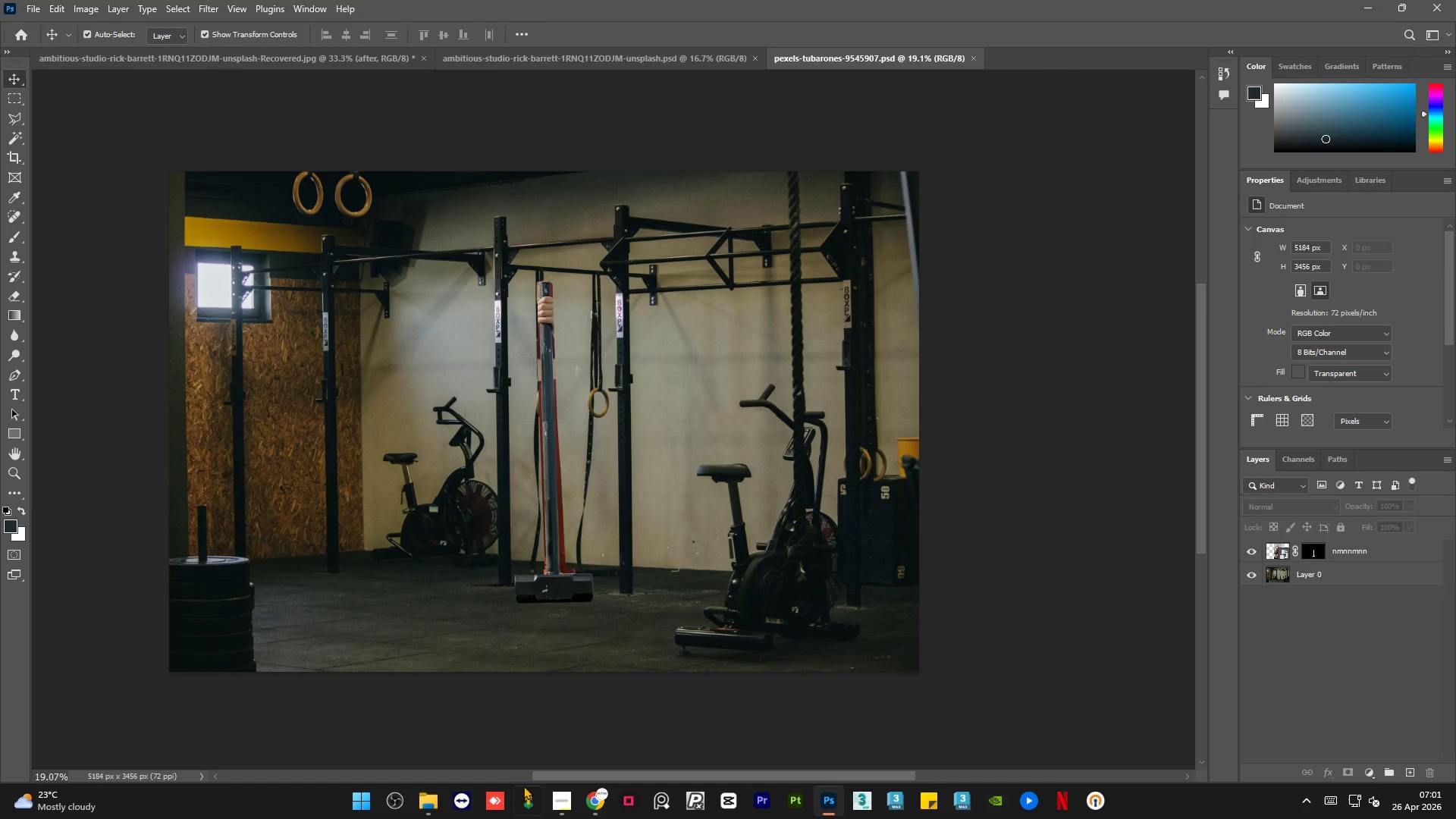 
left_click([563, 800])